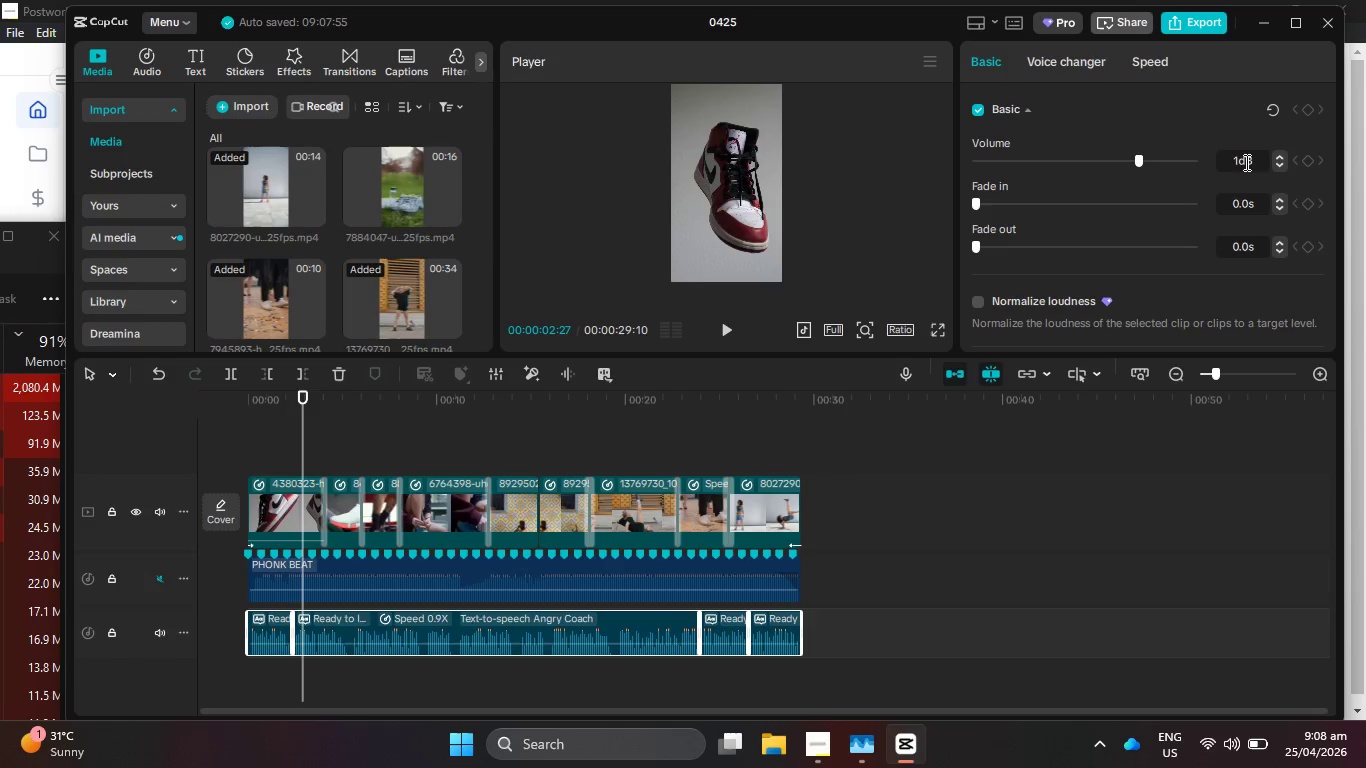 
key(Numpad0)
 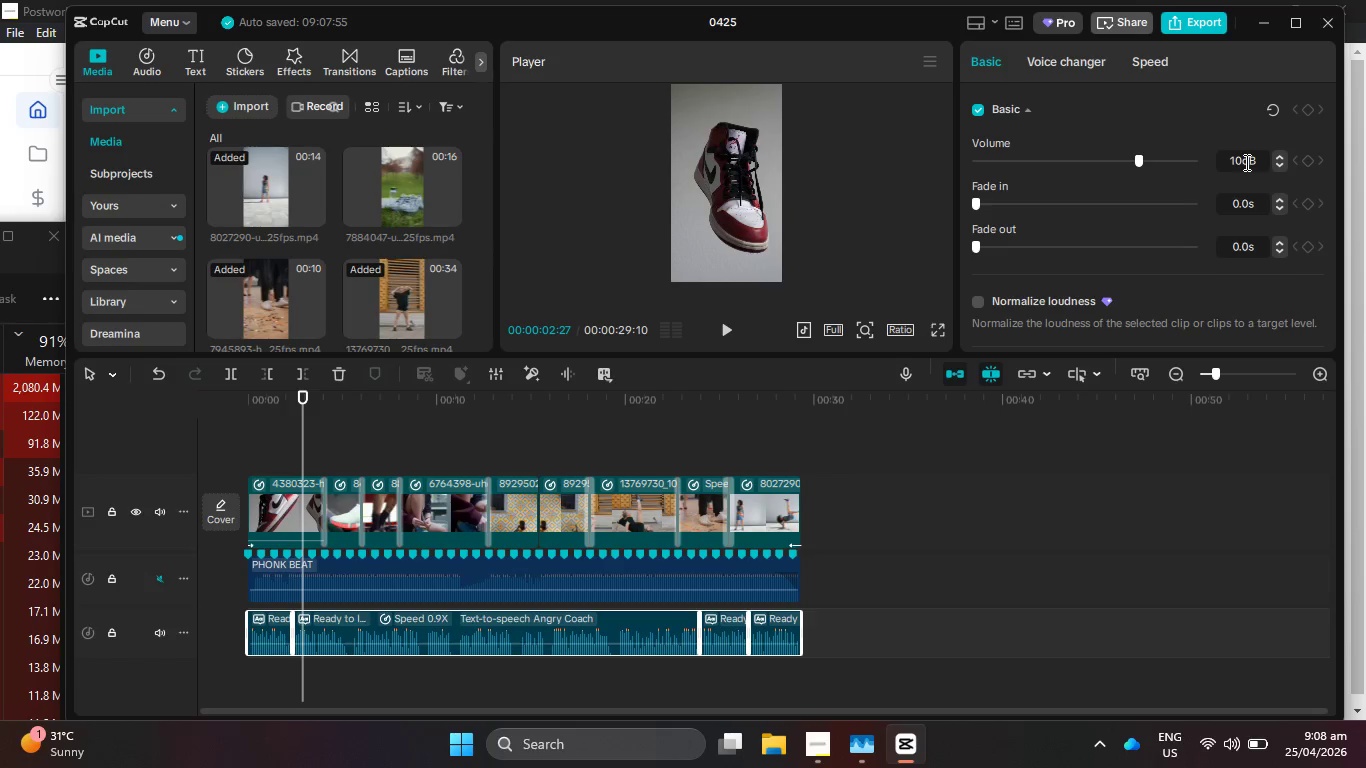 
key(NumpadEnter)
 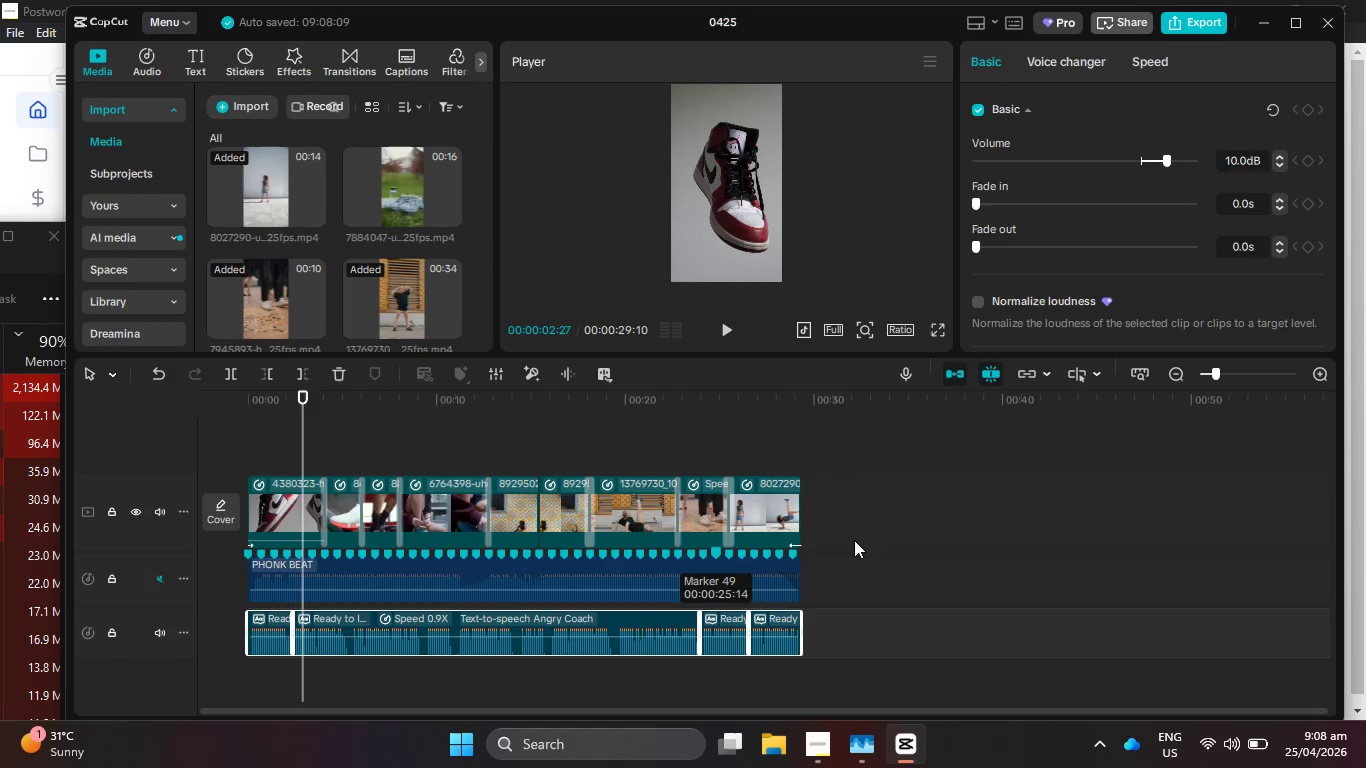 
left_click([756, 566])
 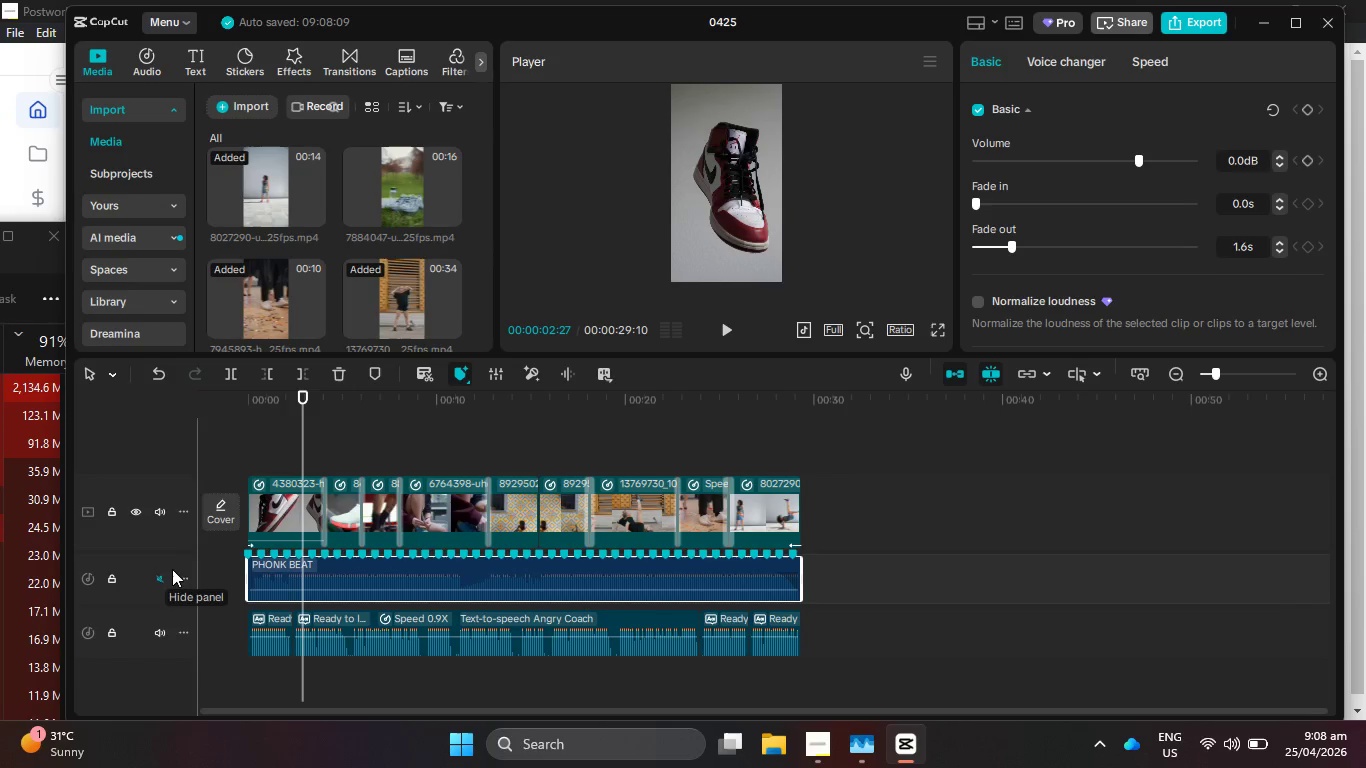 
left_click([159, 583])
 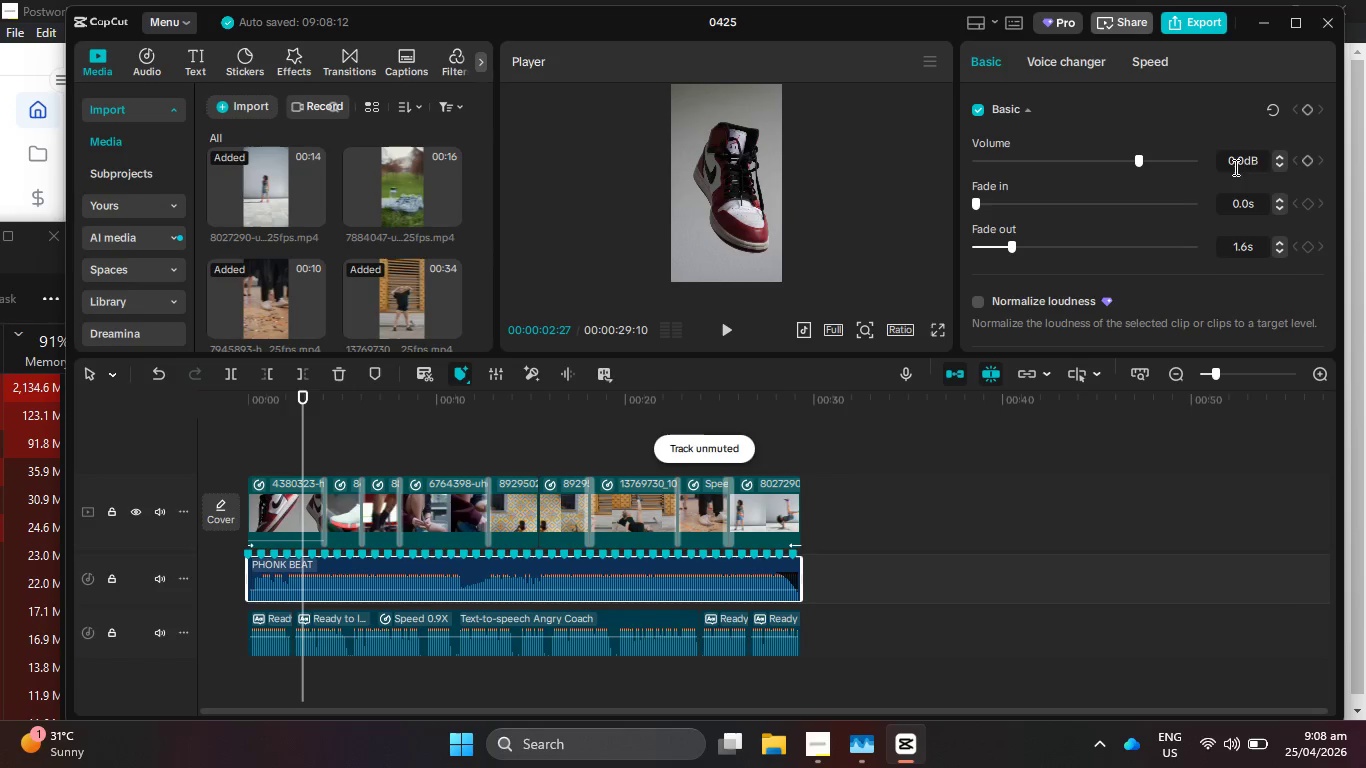 
left_click_drag(start_coordinate=[1228, 162], to_coordinate=[1246, 163])
 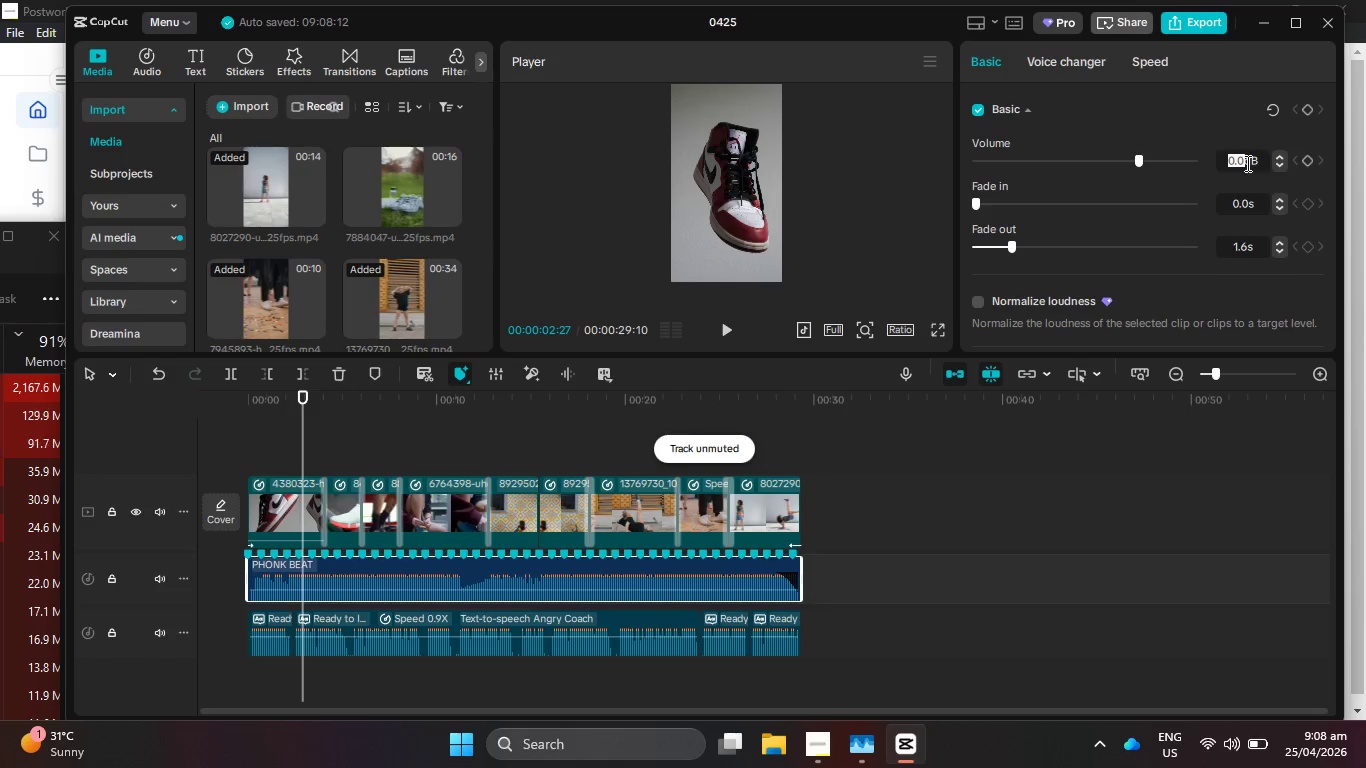 
key(NumpadSubtract)
 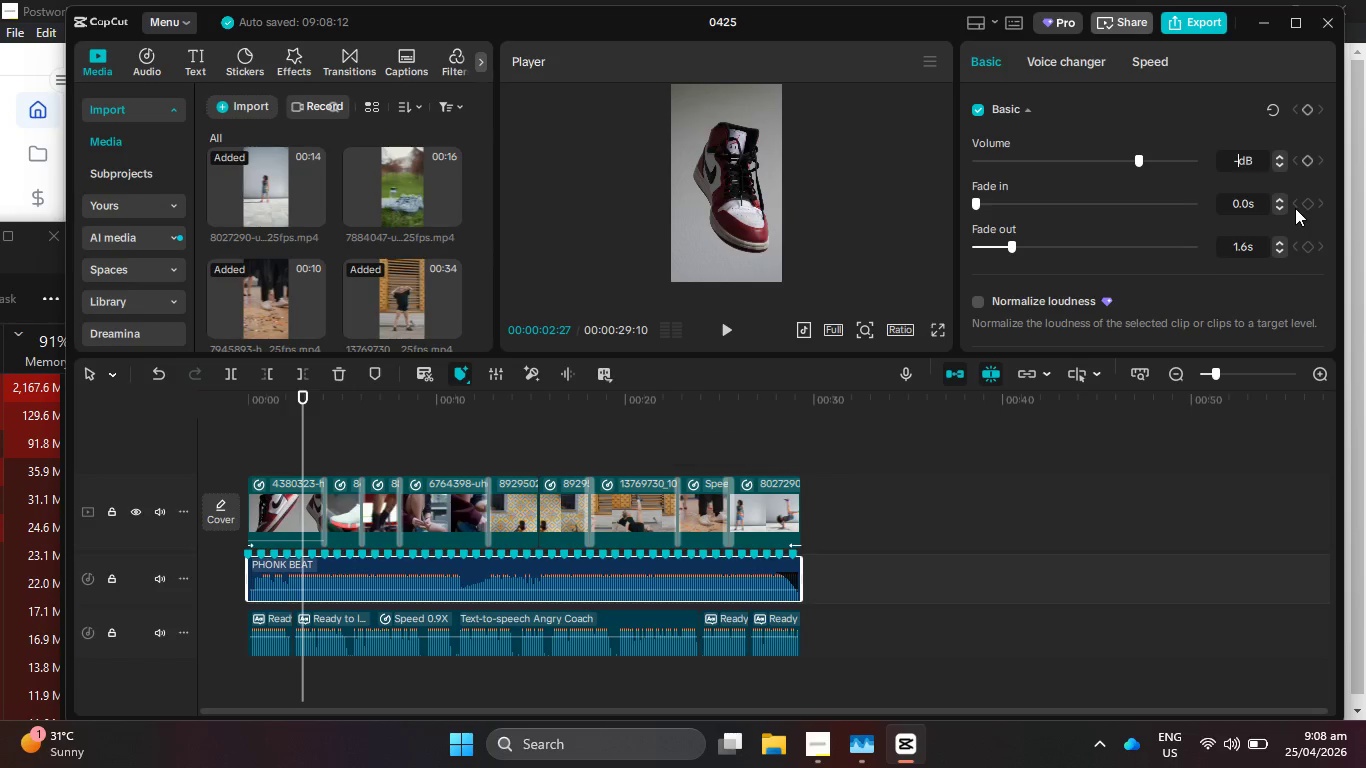 
key(Numpad1)
 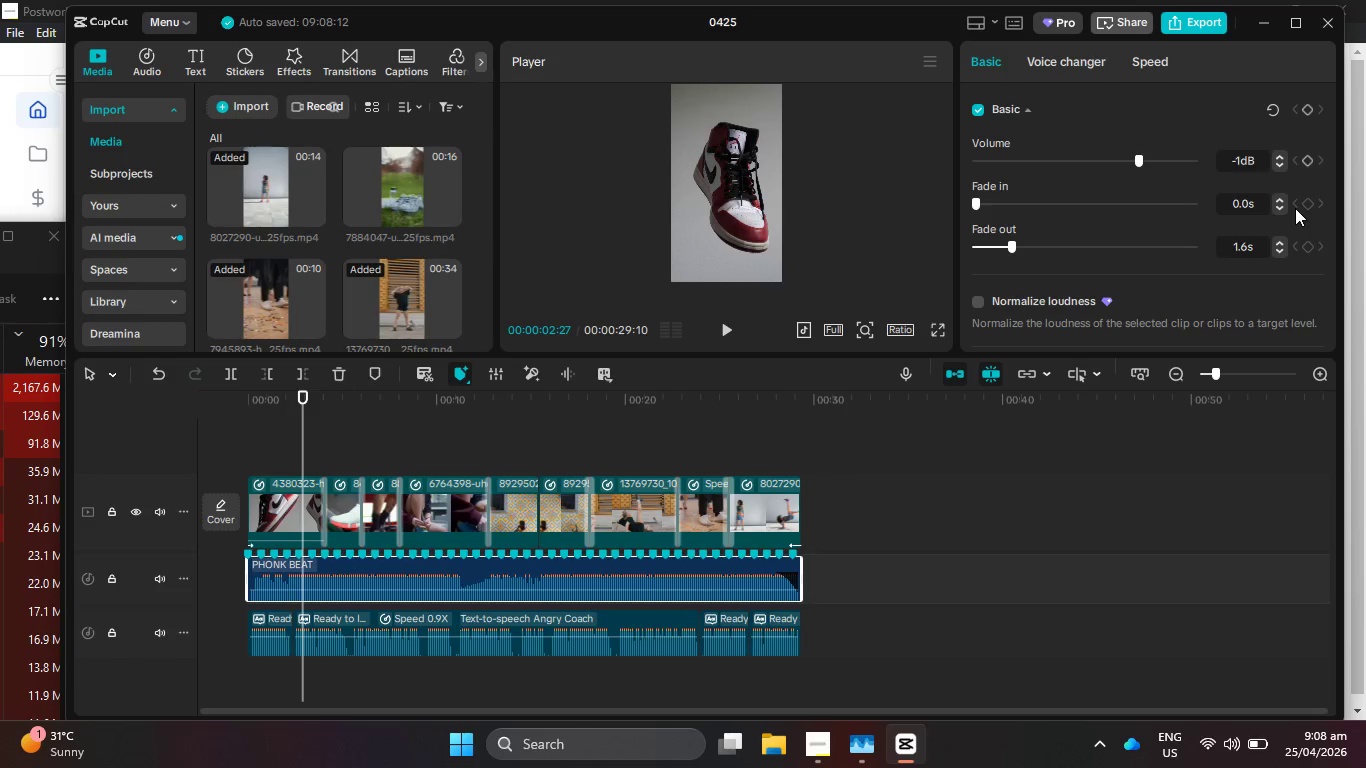 
key(Numpad0)
 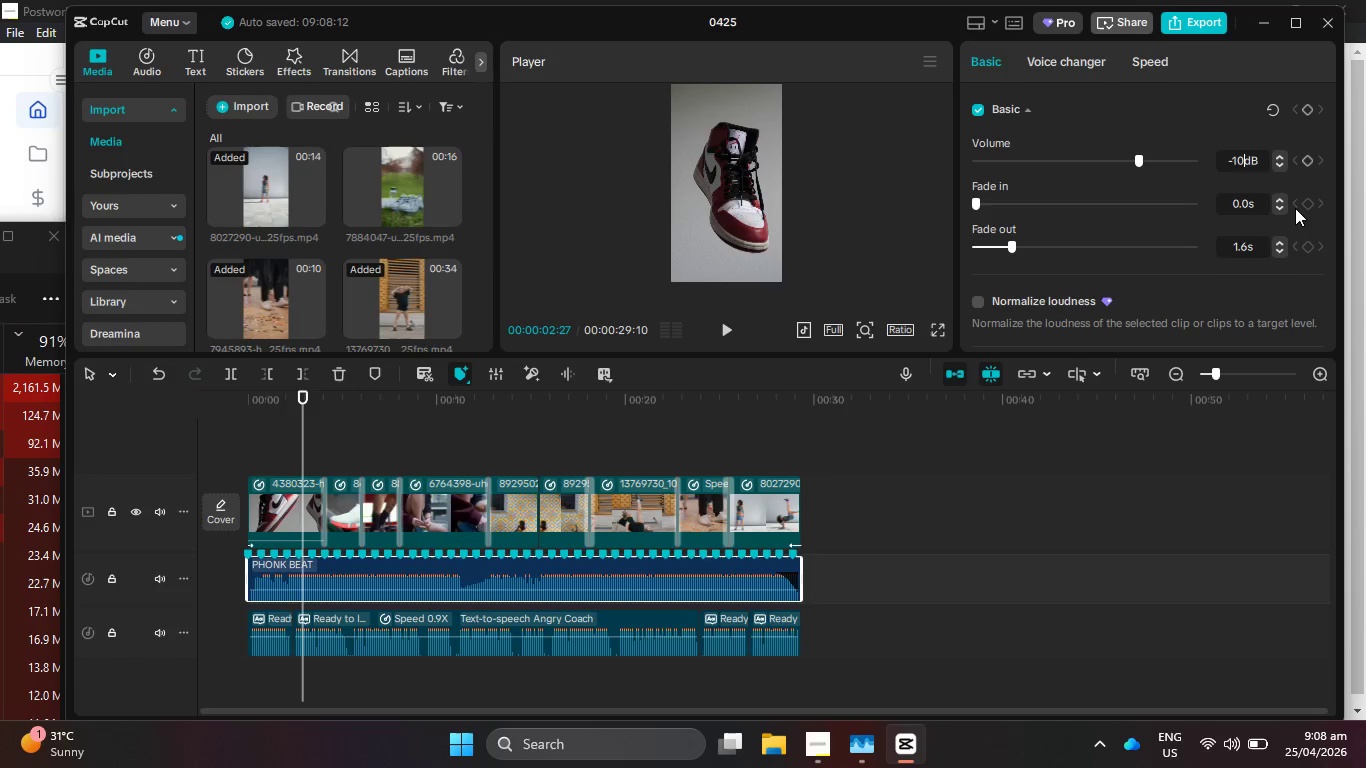 
key(NumpadEnter)
 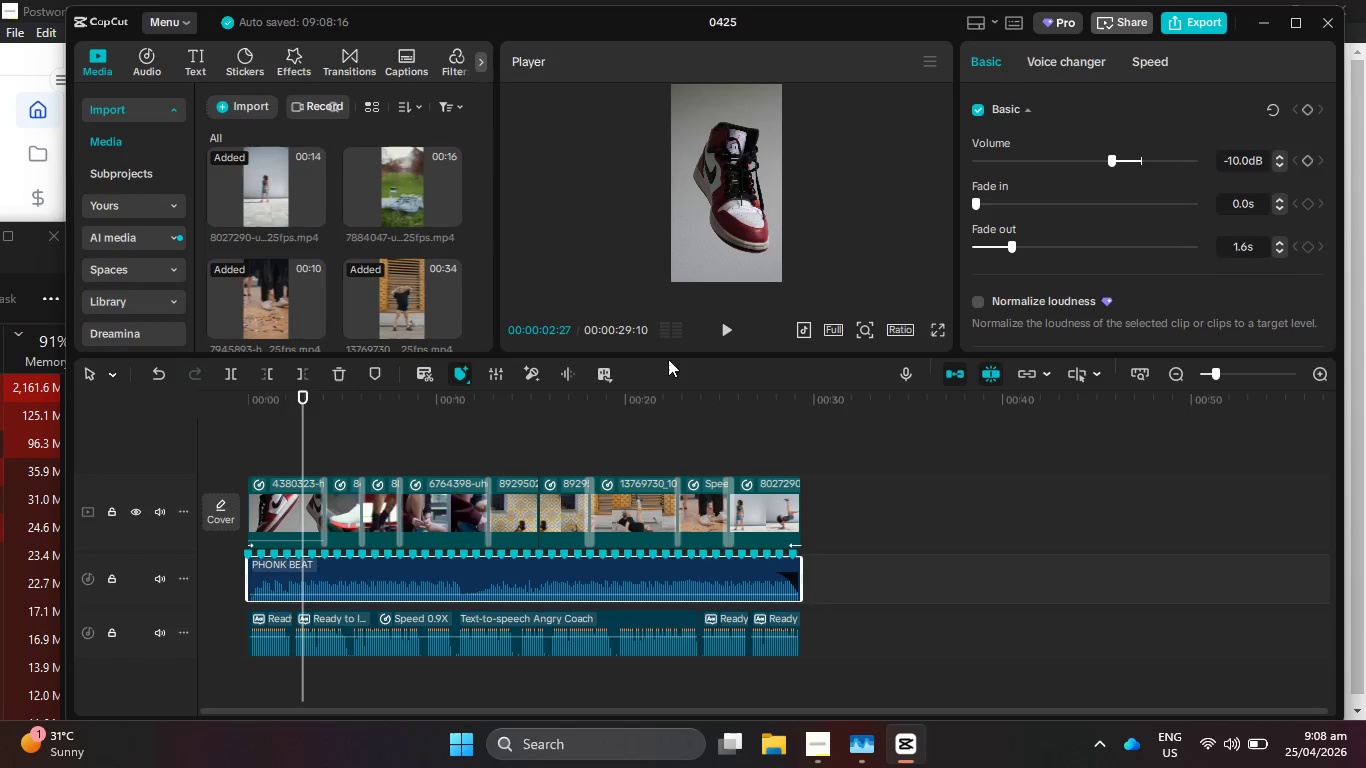 
left_click([723, 328])
 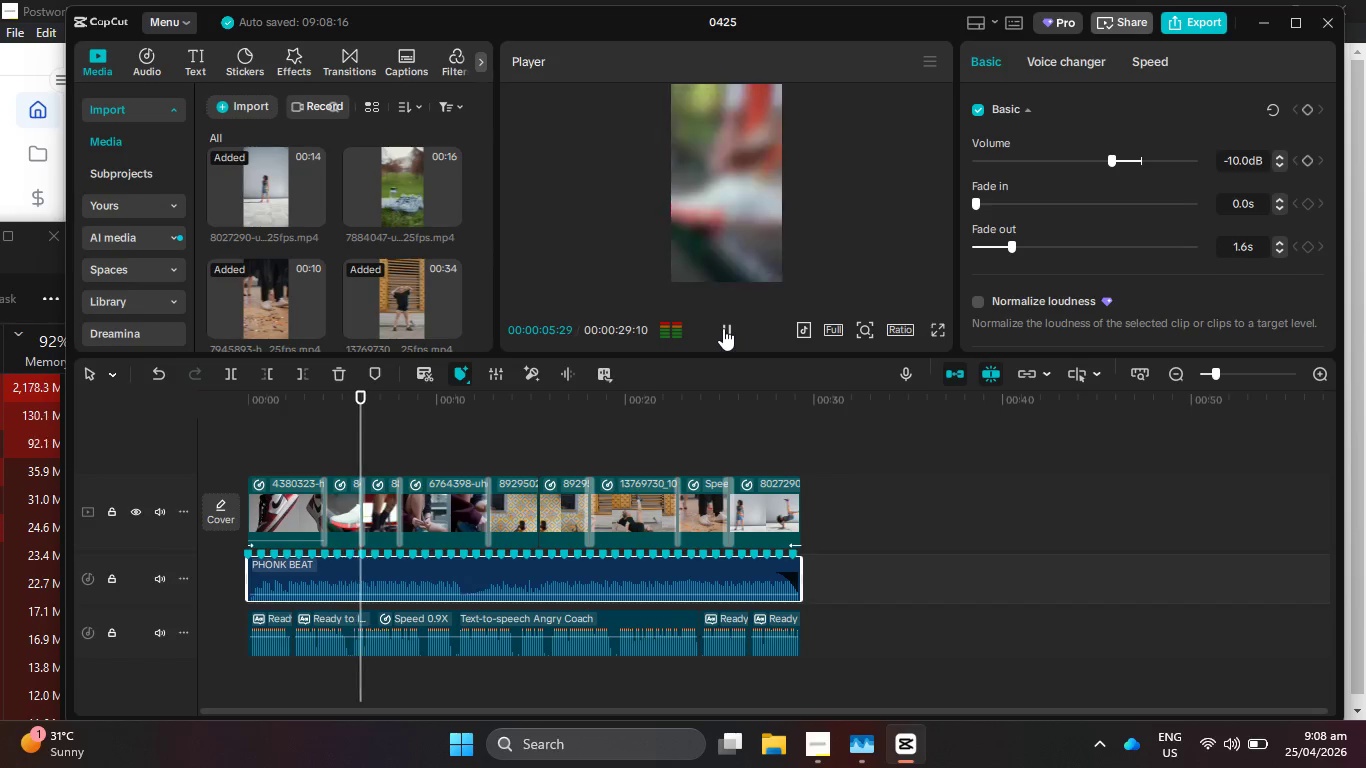 
wait(8.25)
 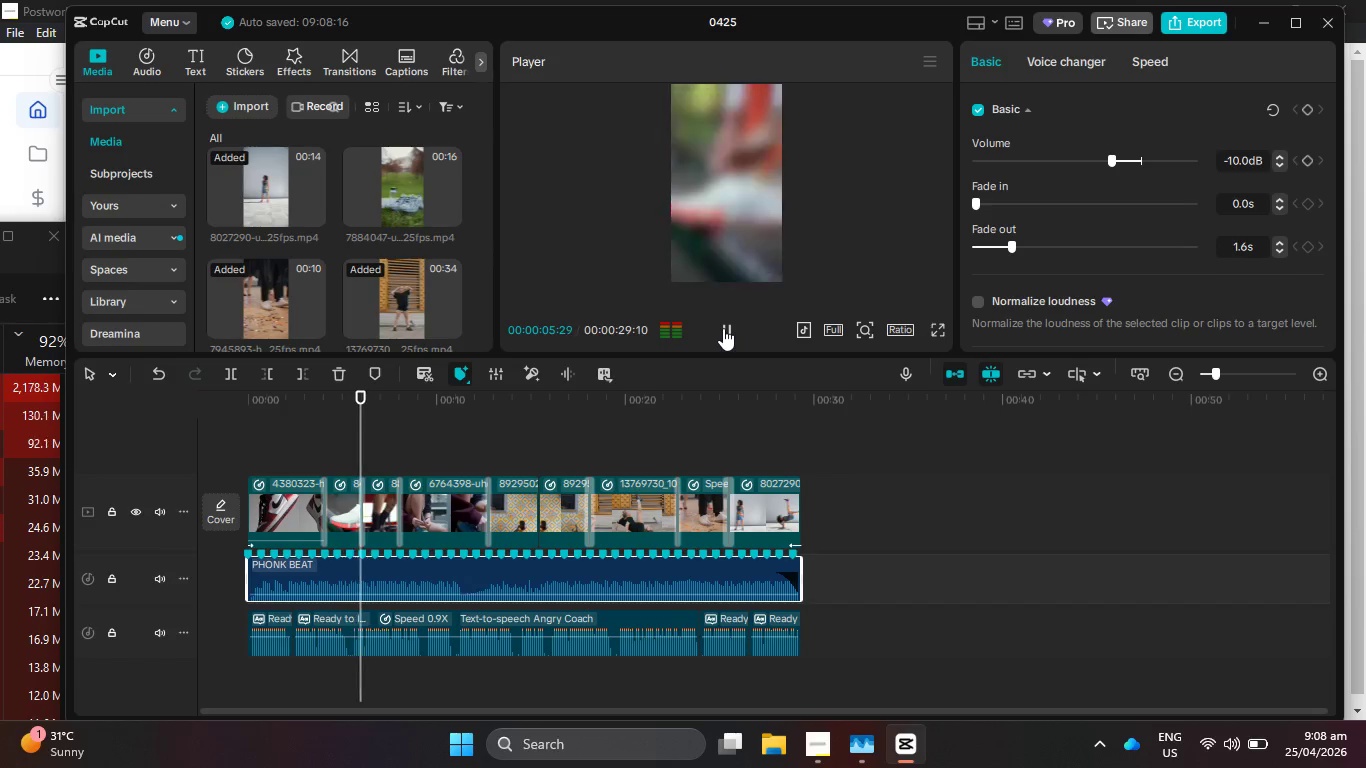 
left_click([723, 328])